 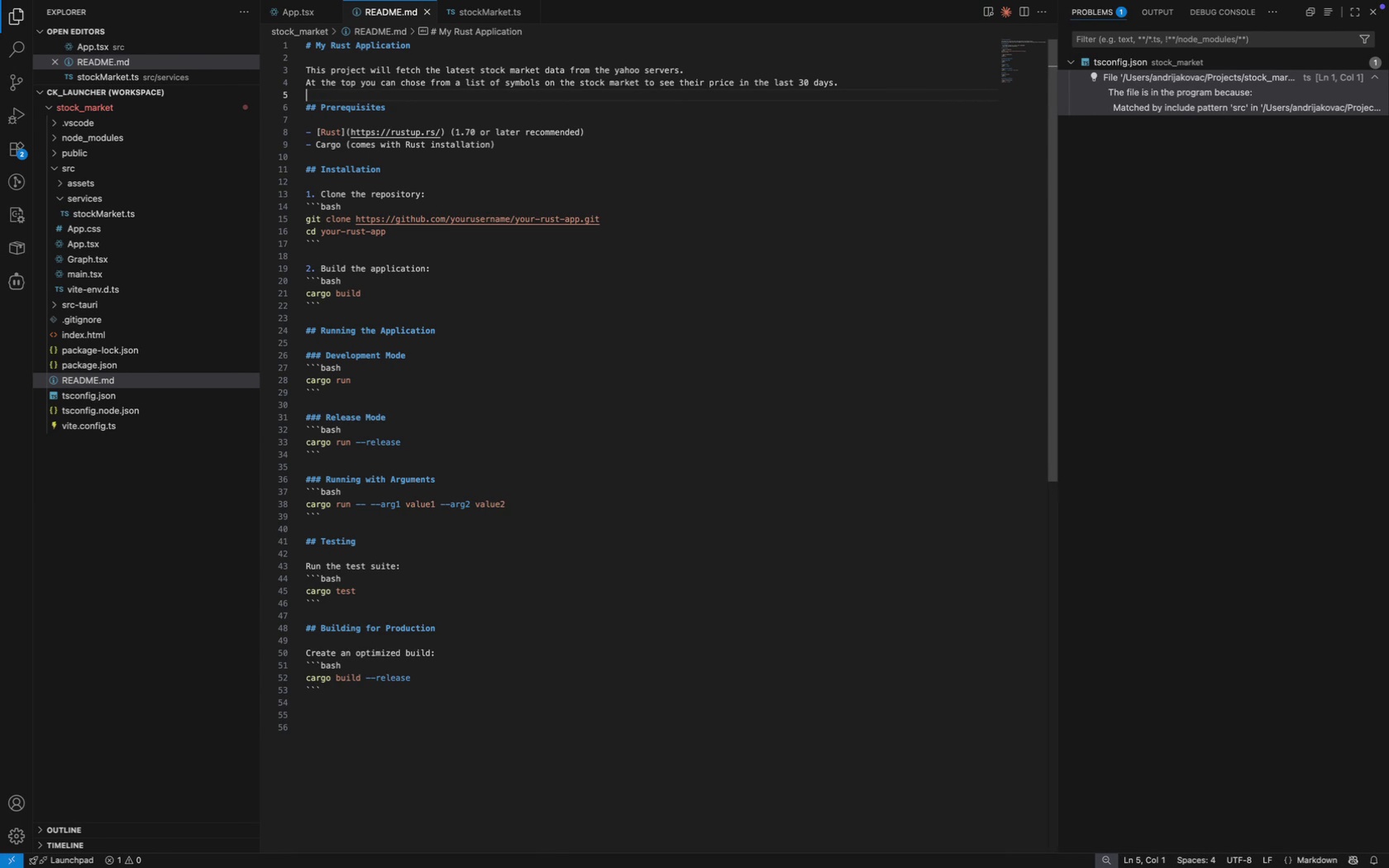 
key(Shift+T)
 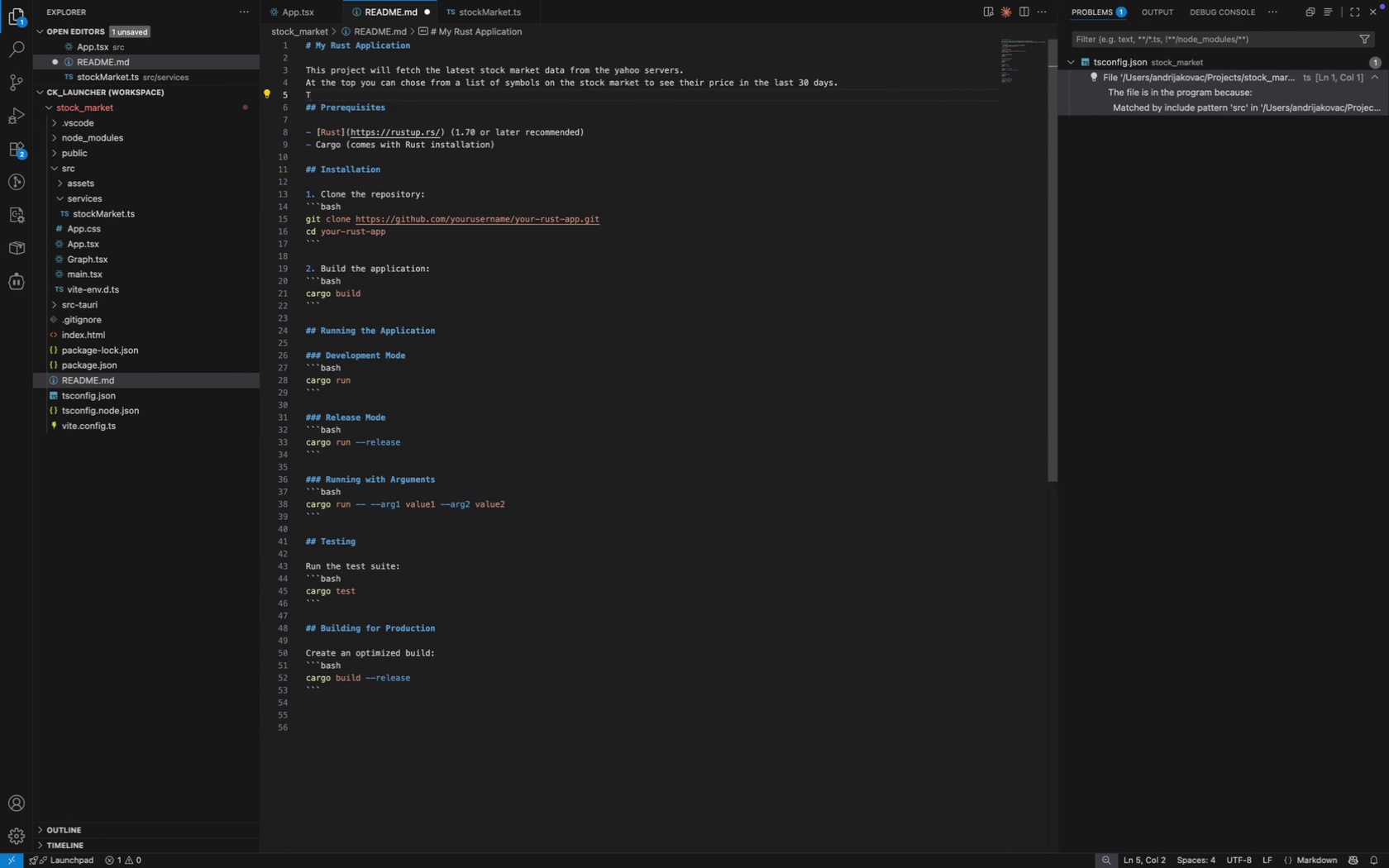 
key(Enter)
 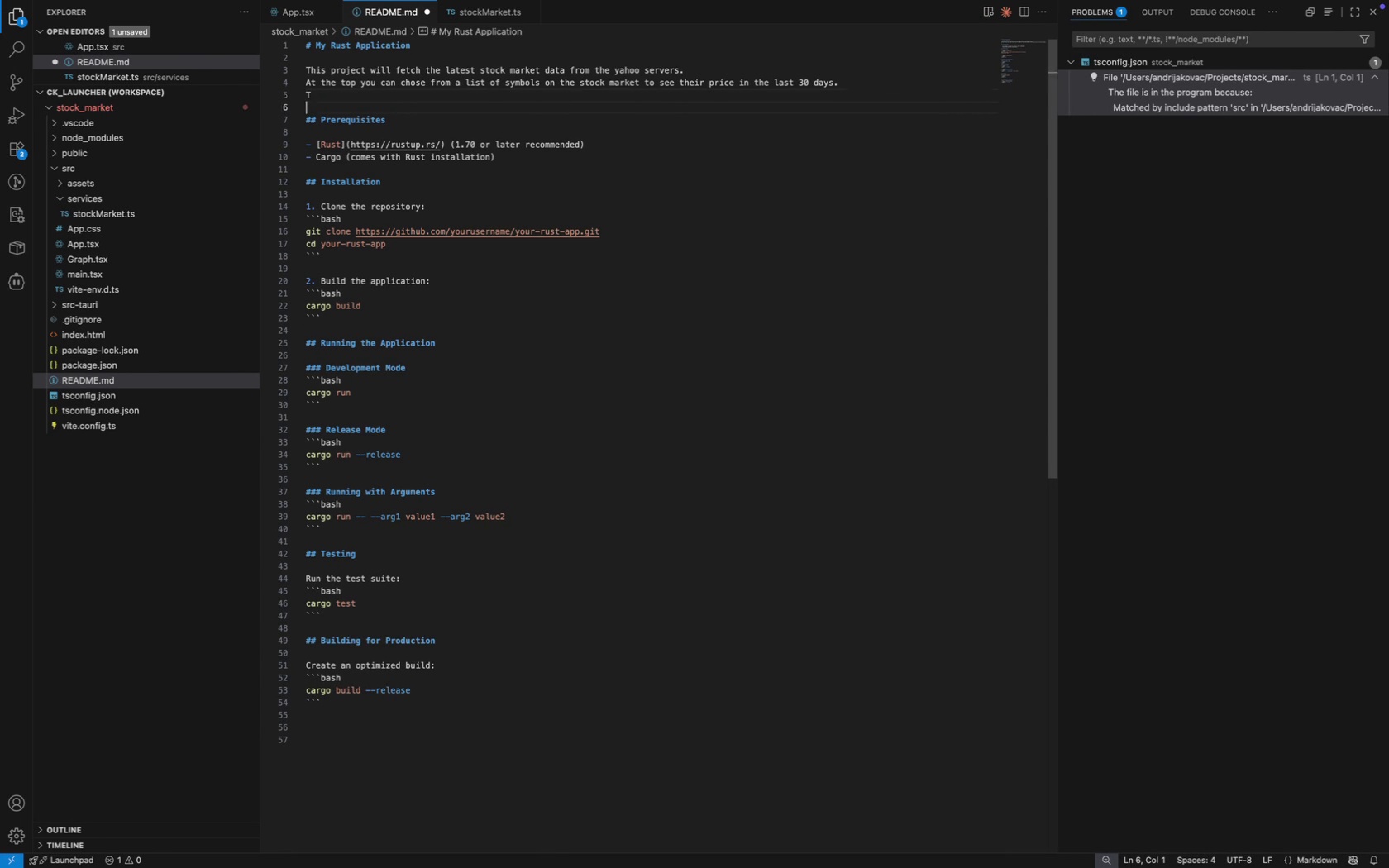 
key(ArrowUp)
 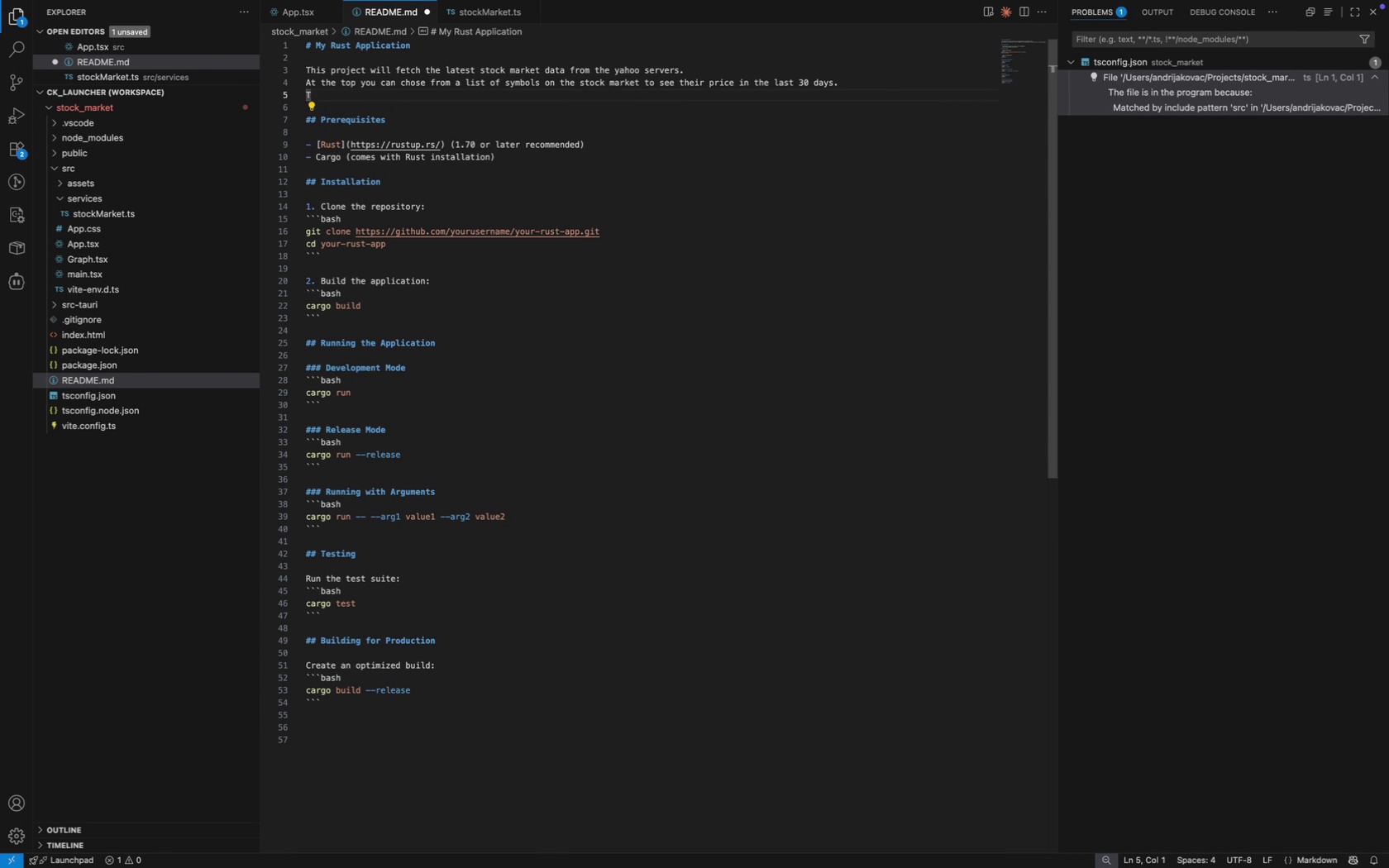 
key(ArrowDown)
 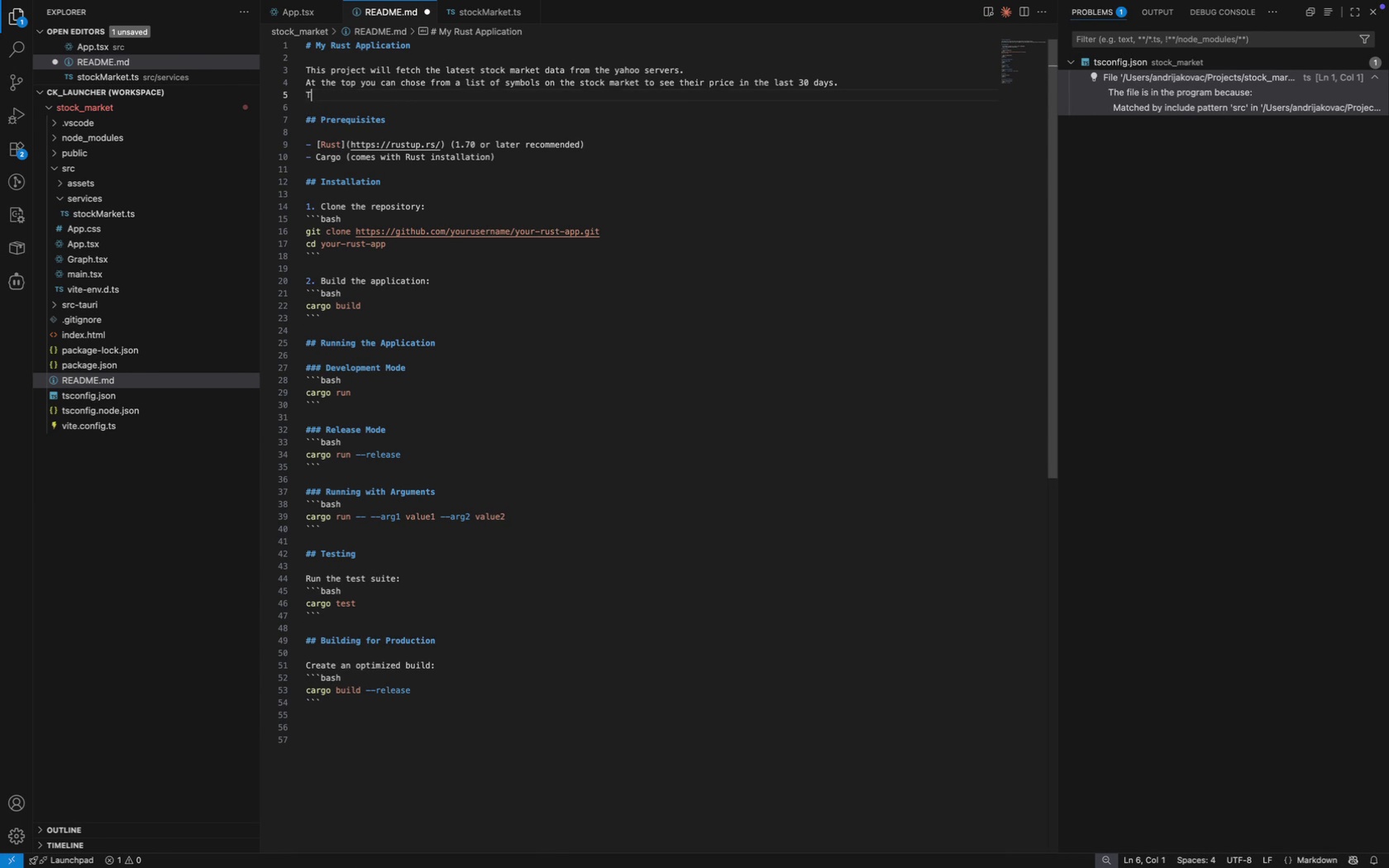 
key(ArrowLeft)
 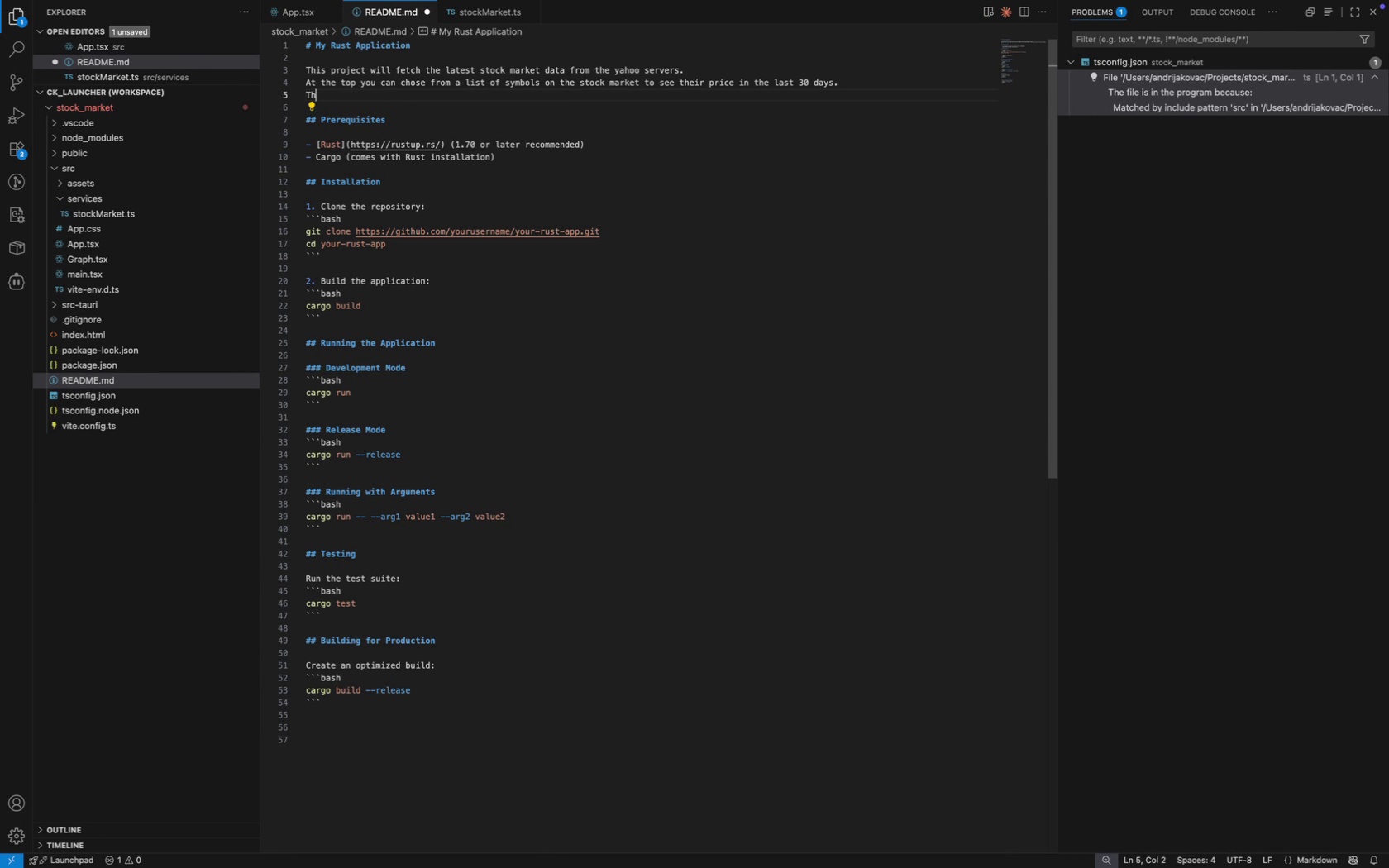 
type(he data will automatically load upon seel)
key(Backspace)
key(Backspace)
type(lecting the ap)
key(Backspace)
key(Backspace)
type(appropriate field.)
 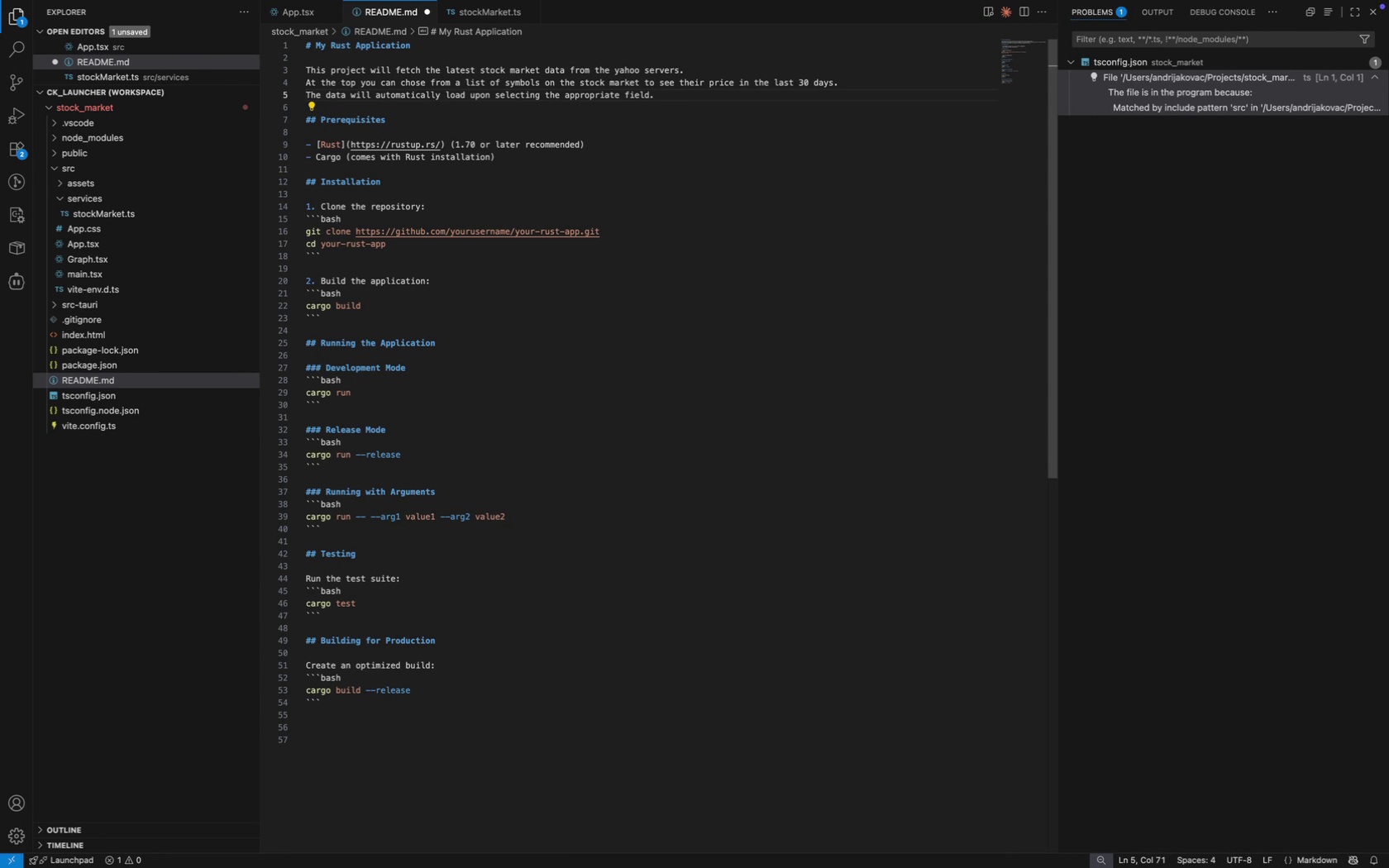 
key(Meta+CommandLeft)
 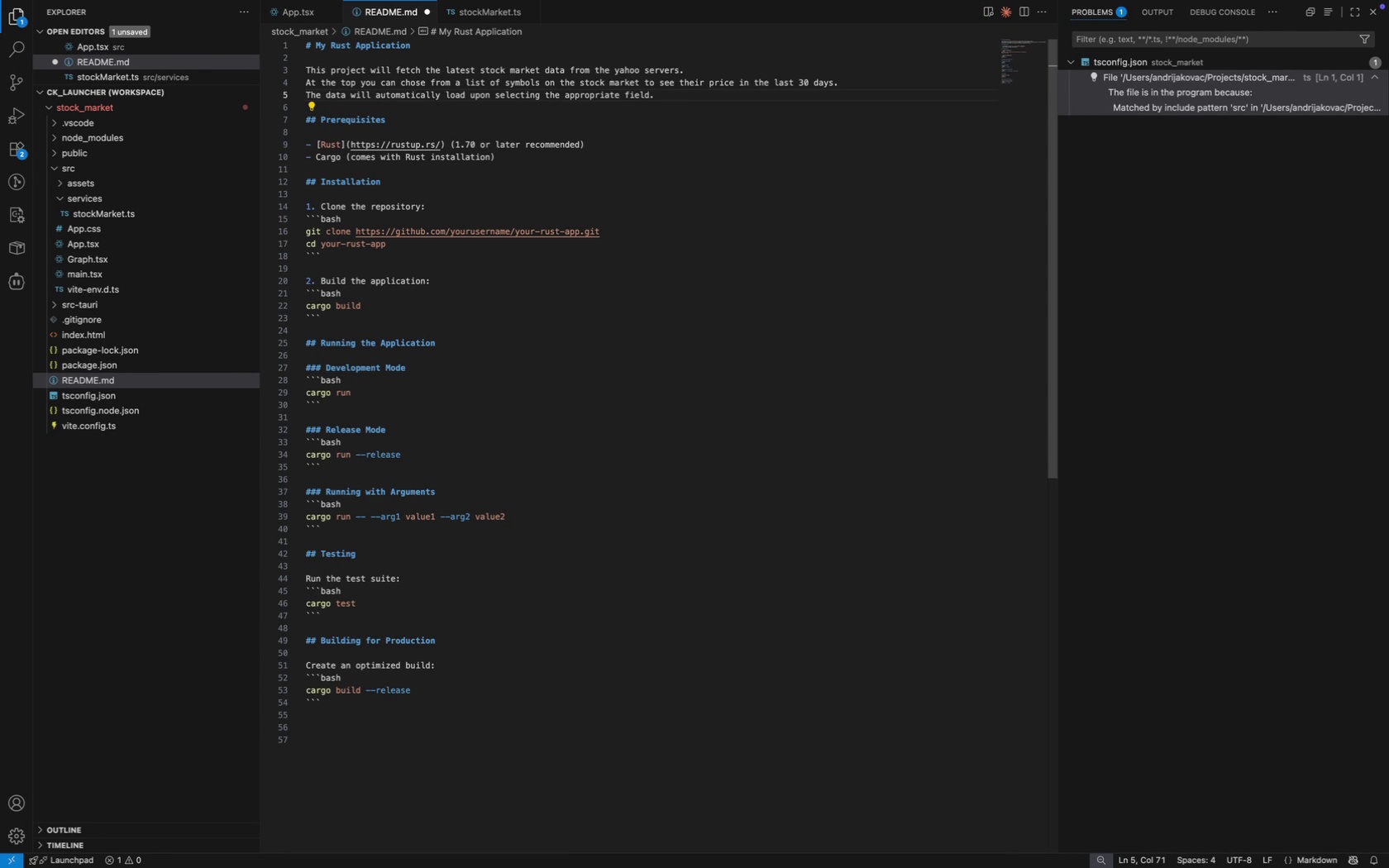 
key(Meta+S)